 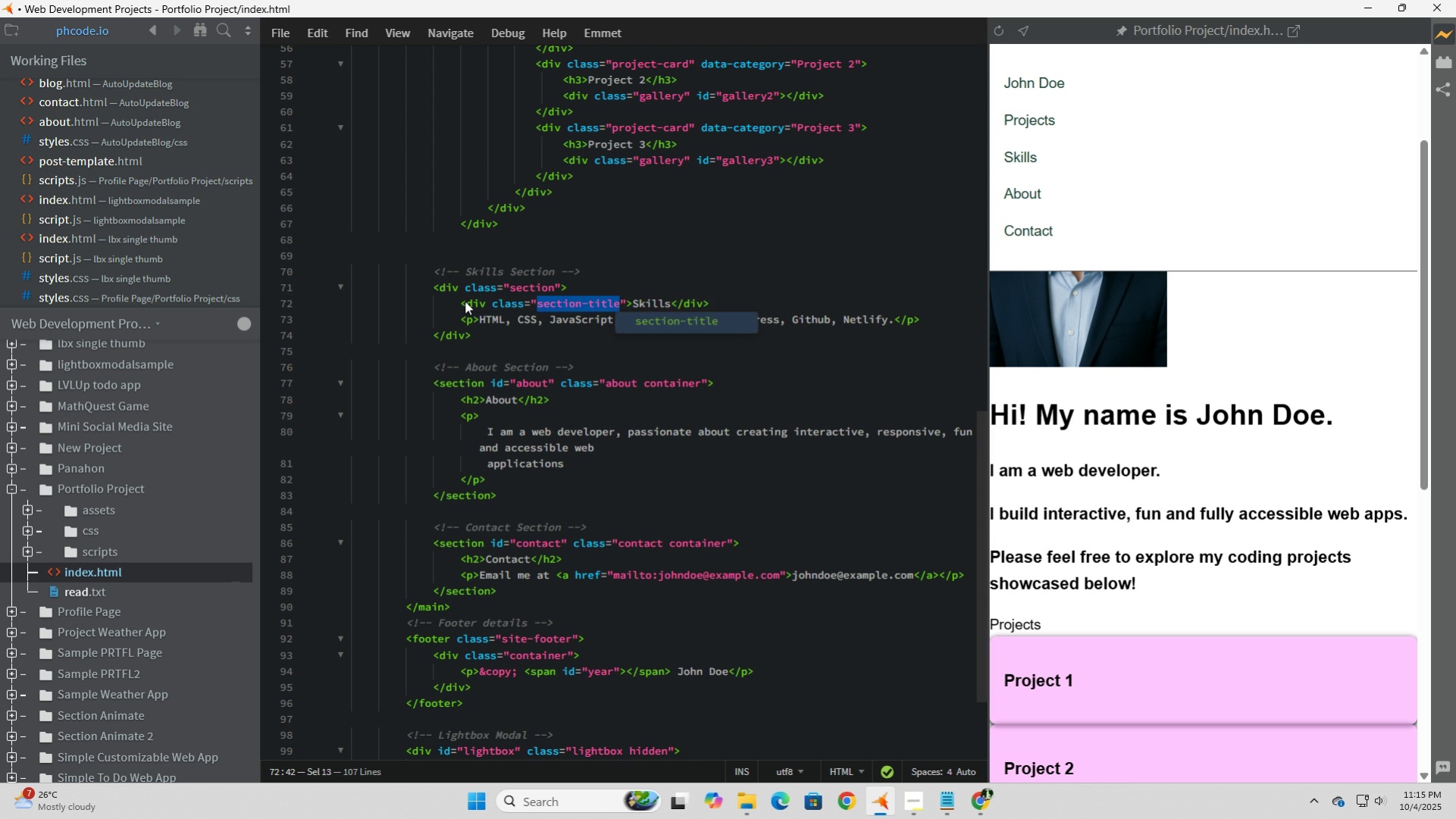 
key(ArrowDown)
 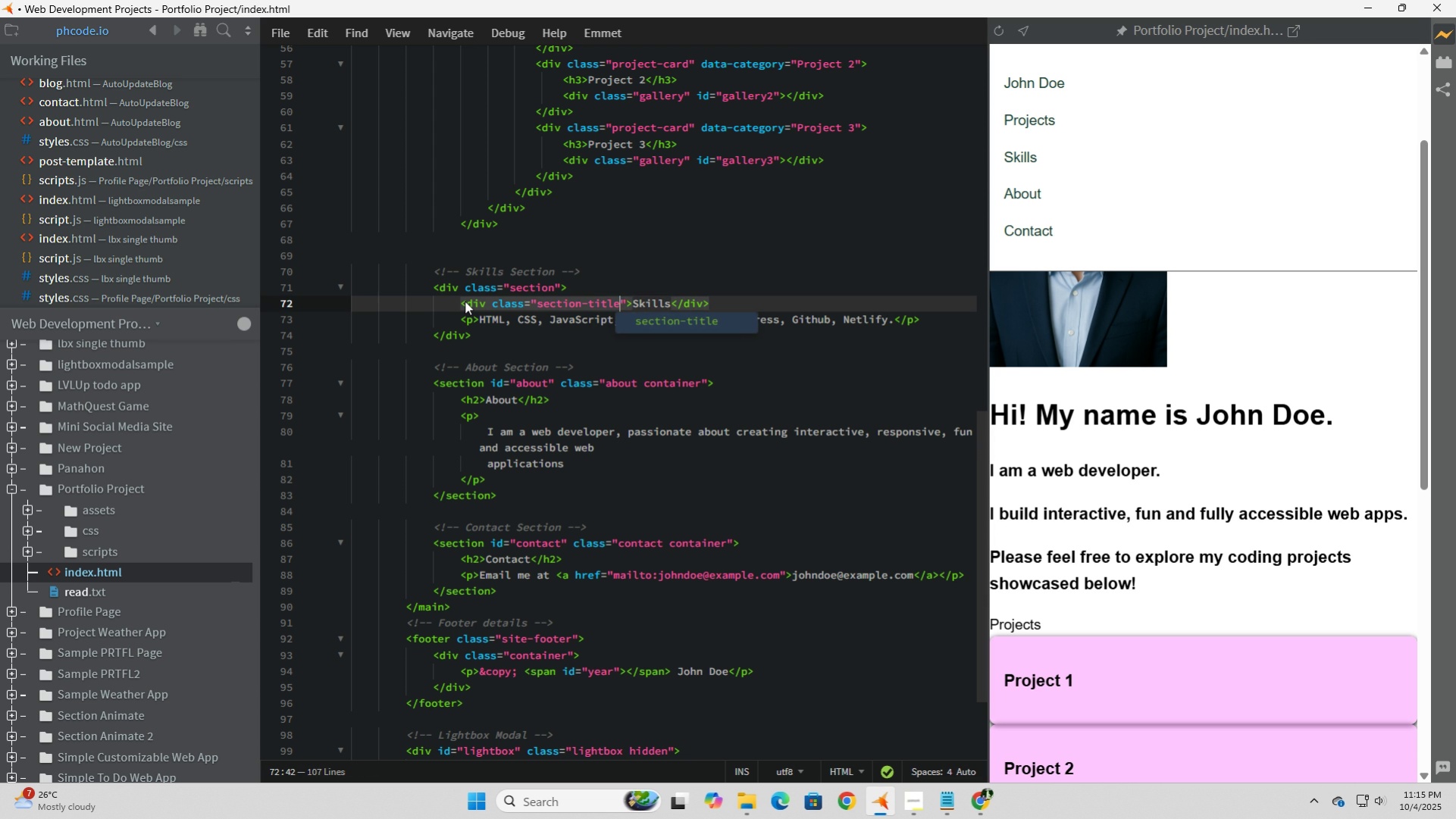 
key(ArrowRight)
 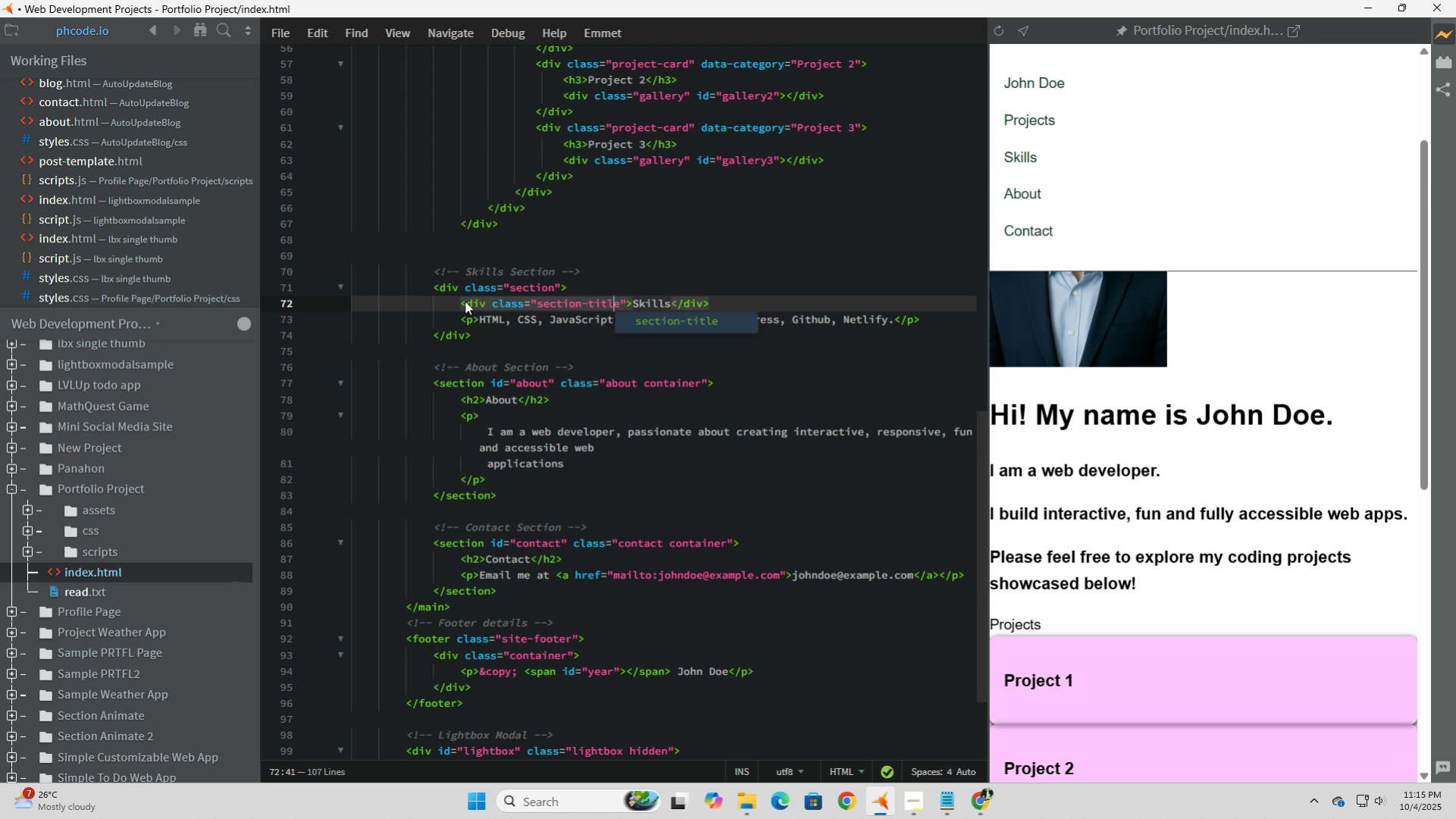 
key(ArrowLeft)
 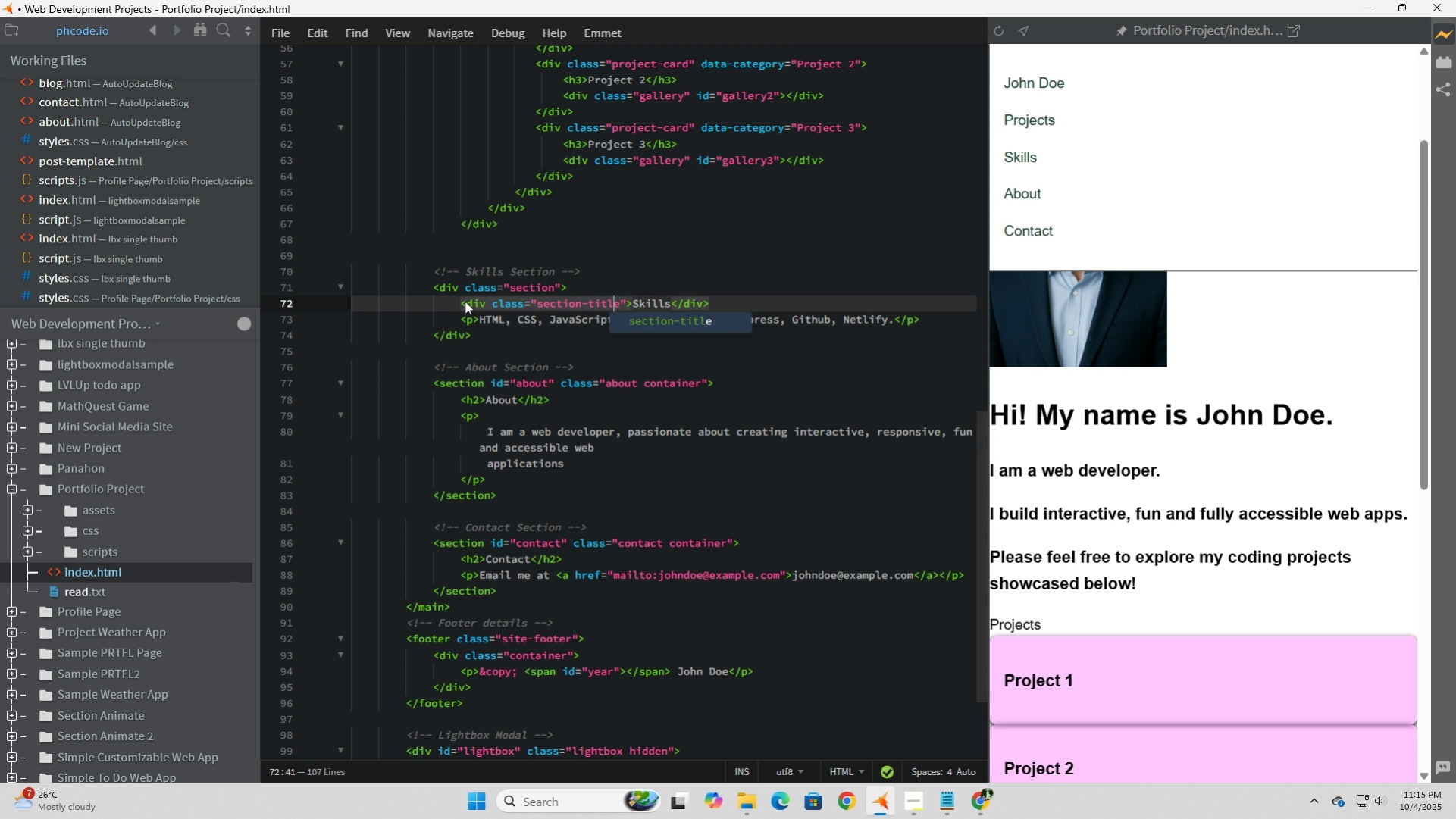 
key(ArrowRight)
 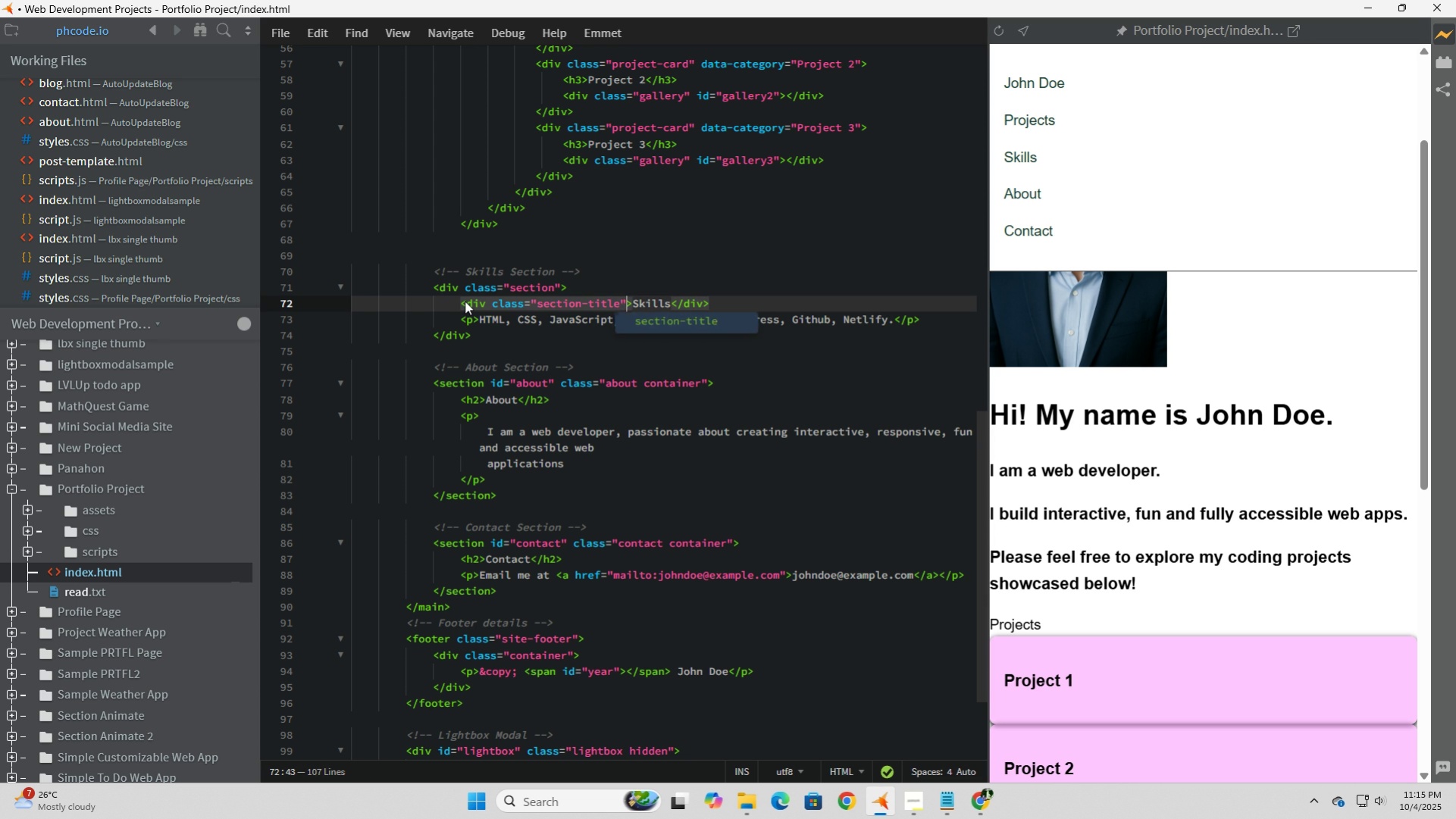 
key(ArrowRight)
 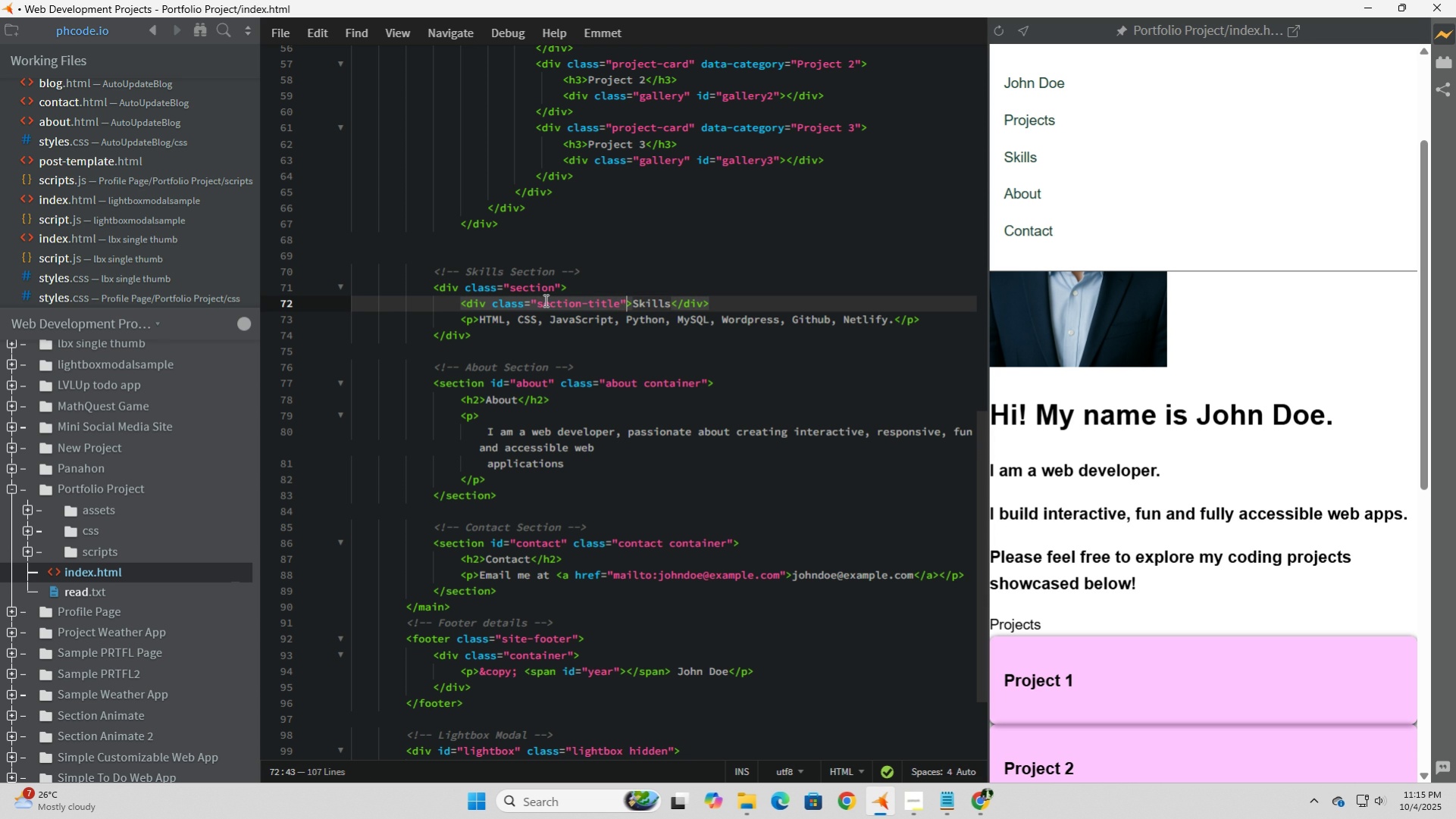 
wait(5.6)
 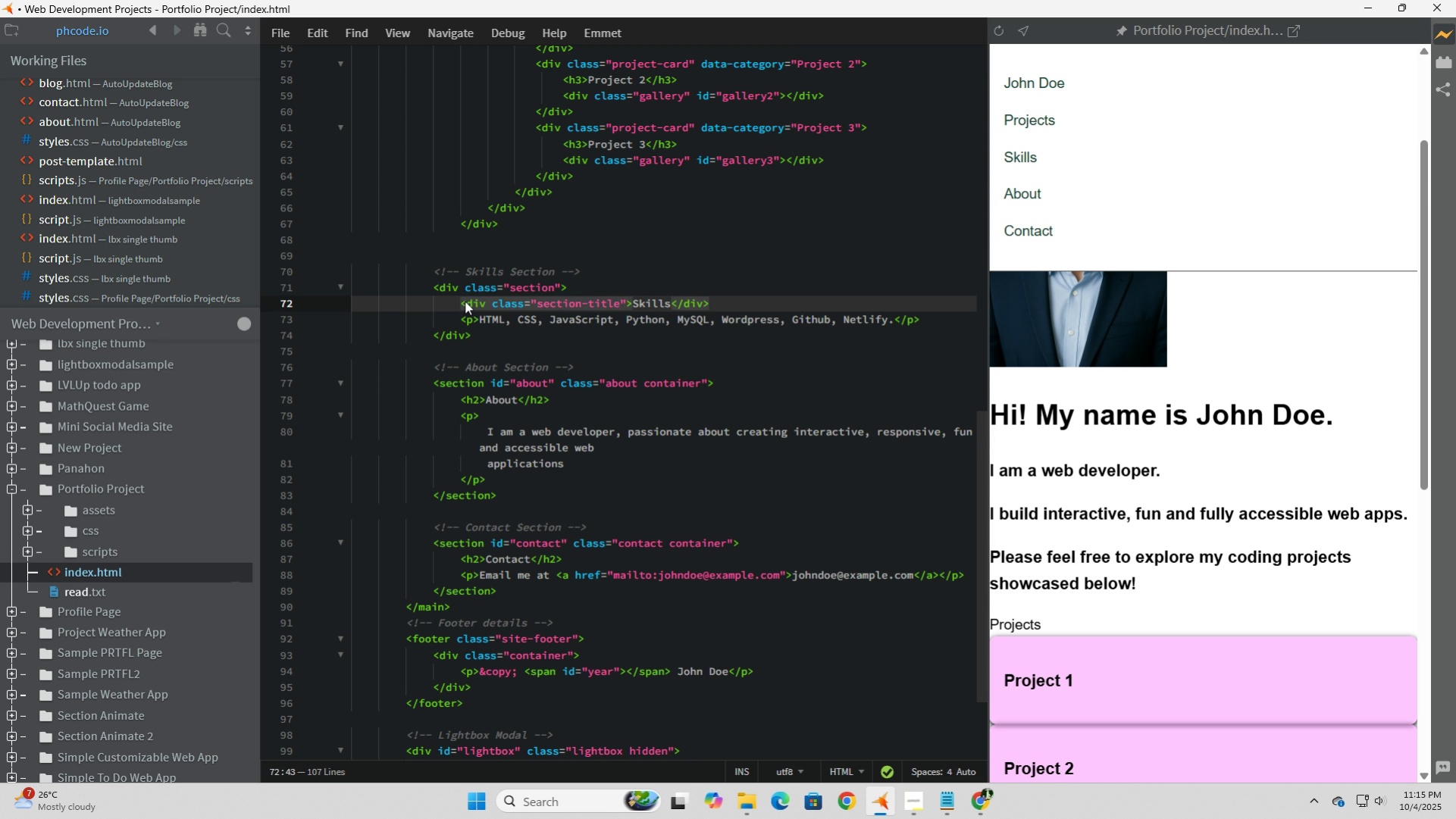 
left_click([738, 308])
 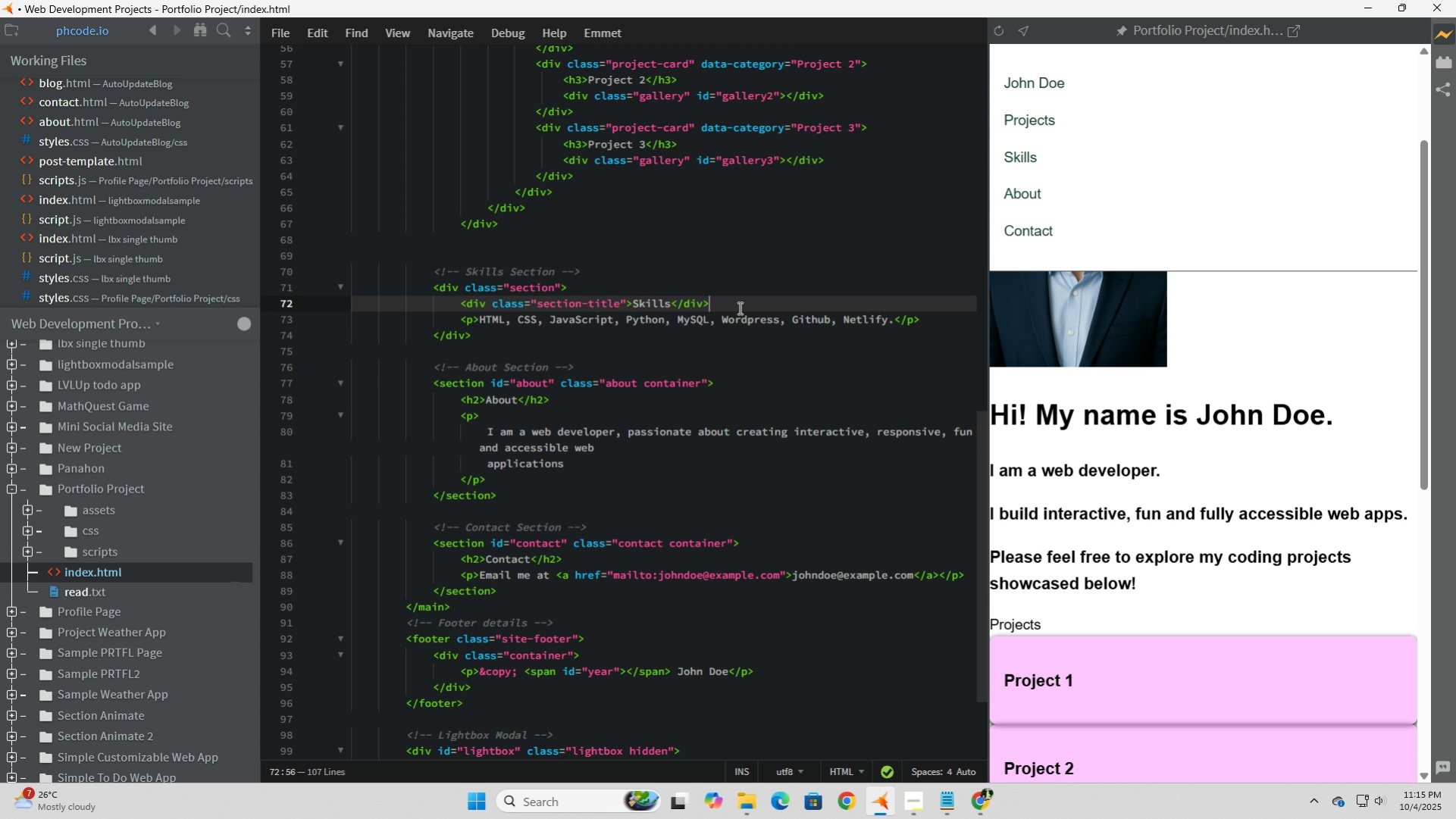 
key(Enter)